 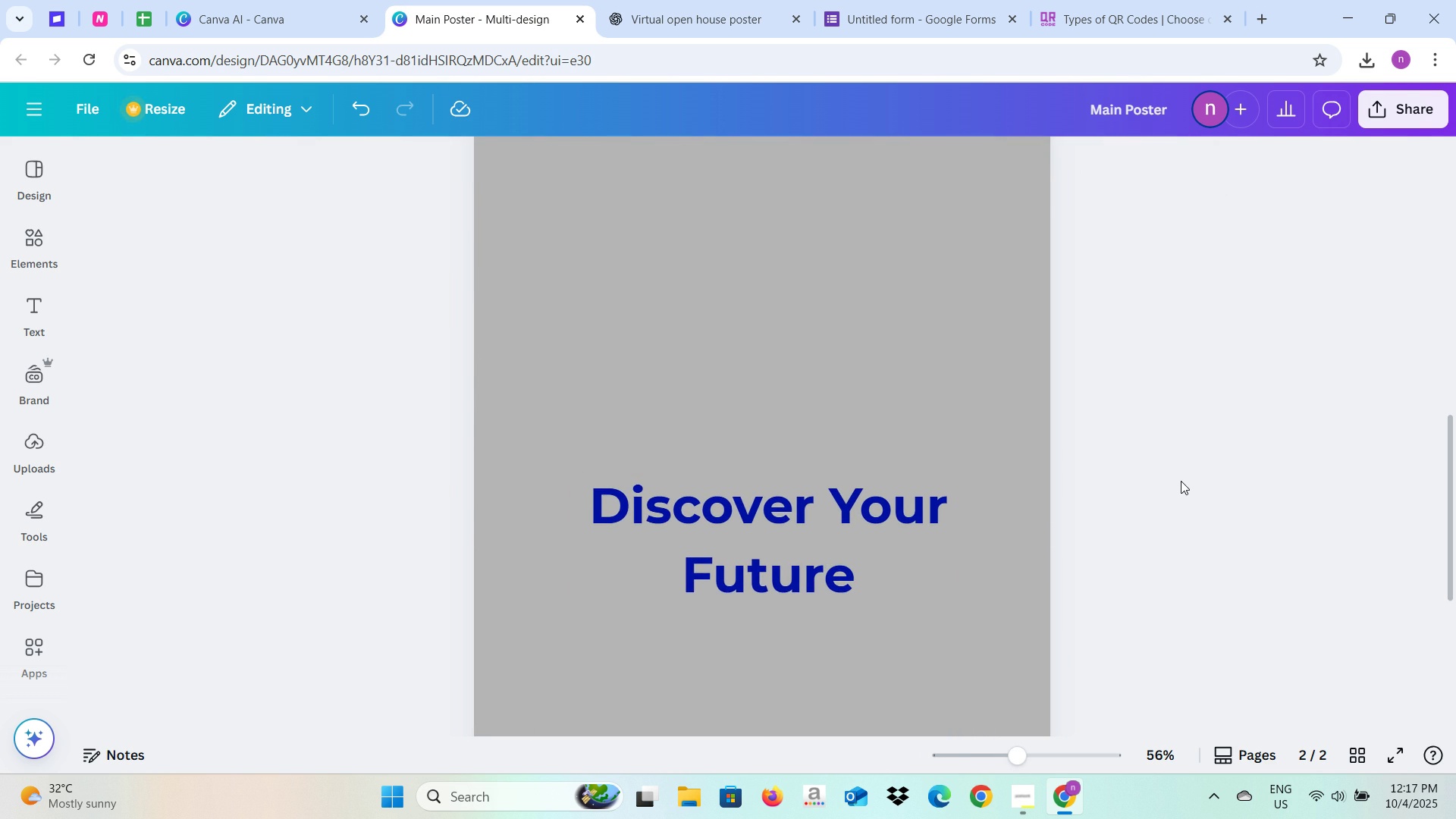 
scroll: coordinate [1181, 481], scroll_direction: up, amount: 2.0
 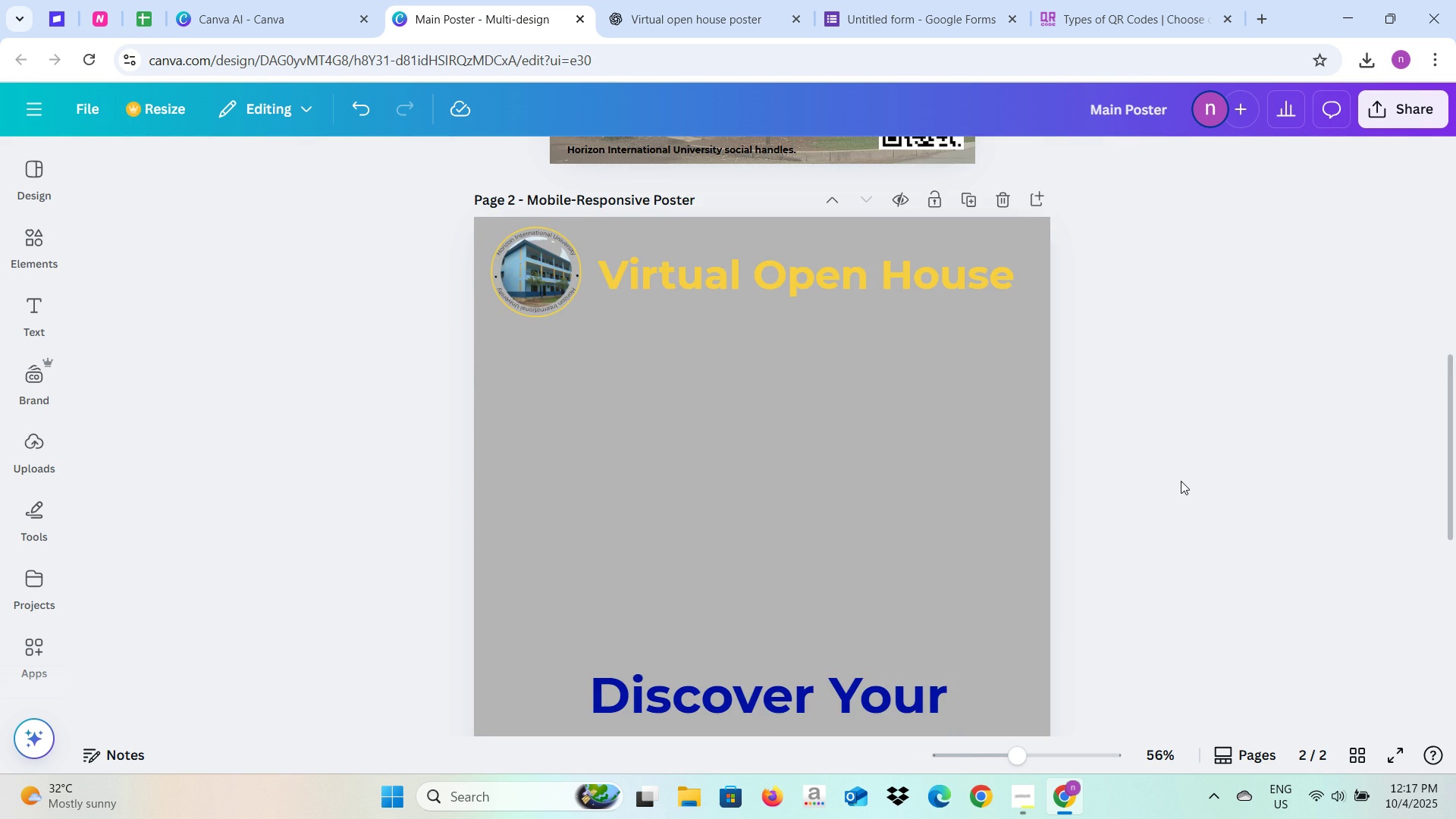 
scroll: coordinate [1181, 481], scroll_direction: down, amount: 6.0
 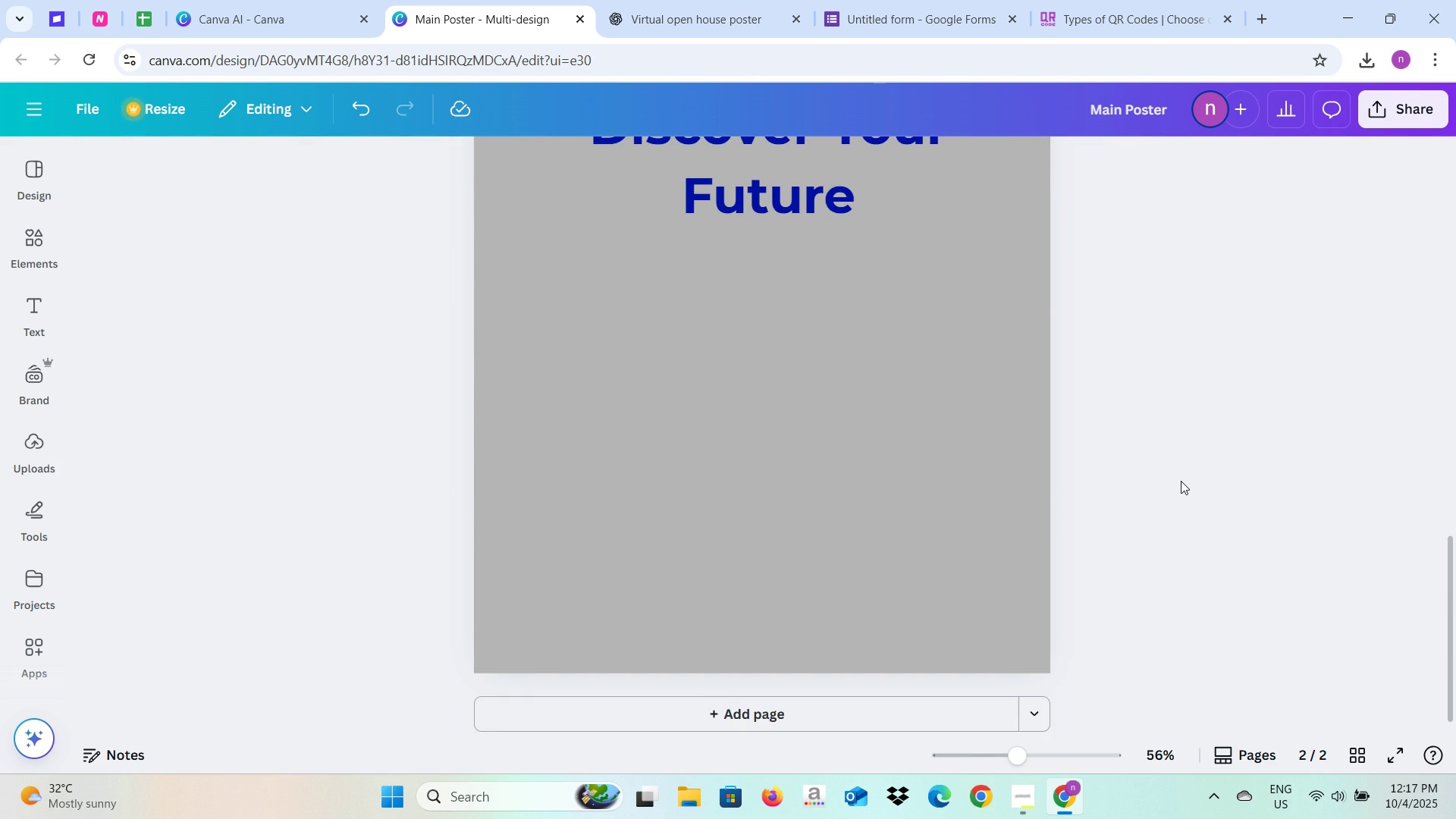 
scroll: coordinate [1181, 481], scroll_direction: up, amount: 7.0
 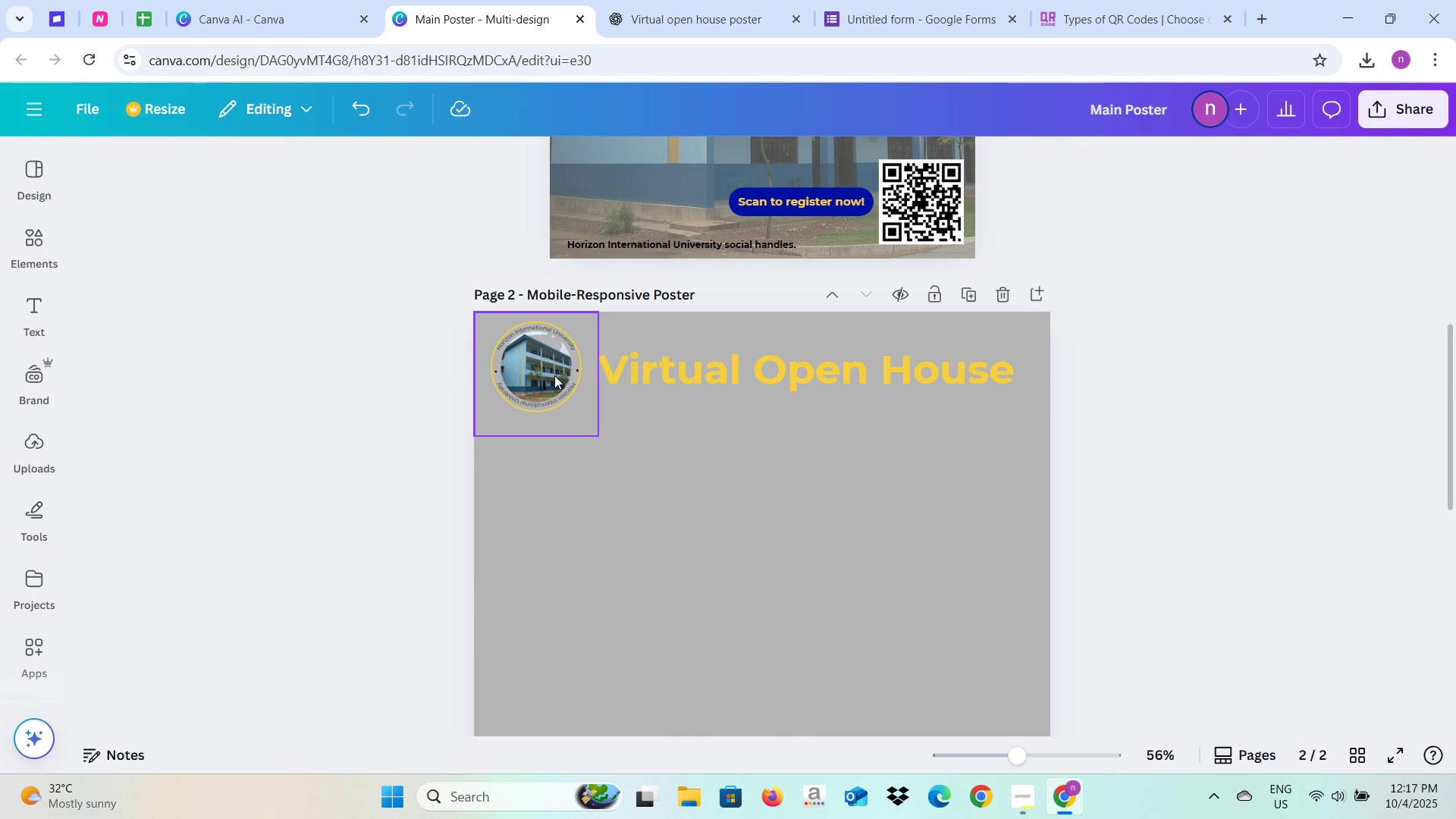 
left_click([1346, 494])
 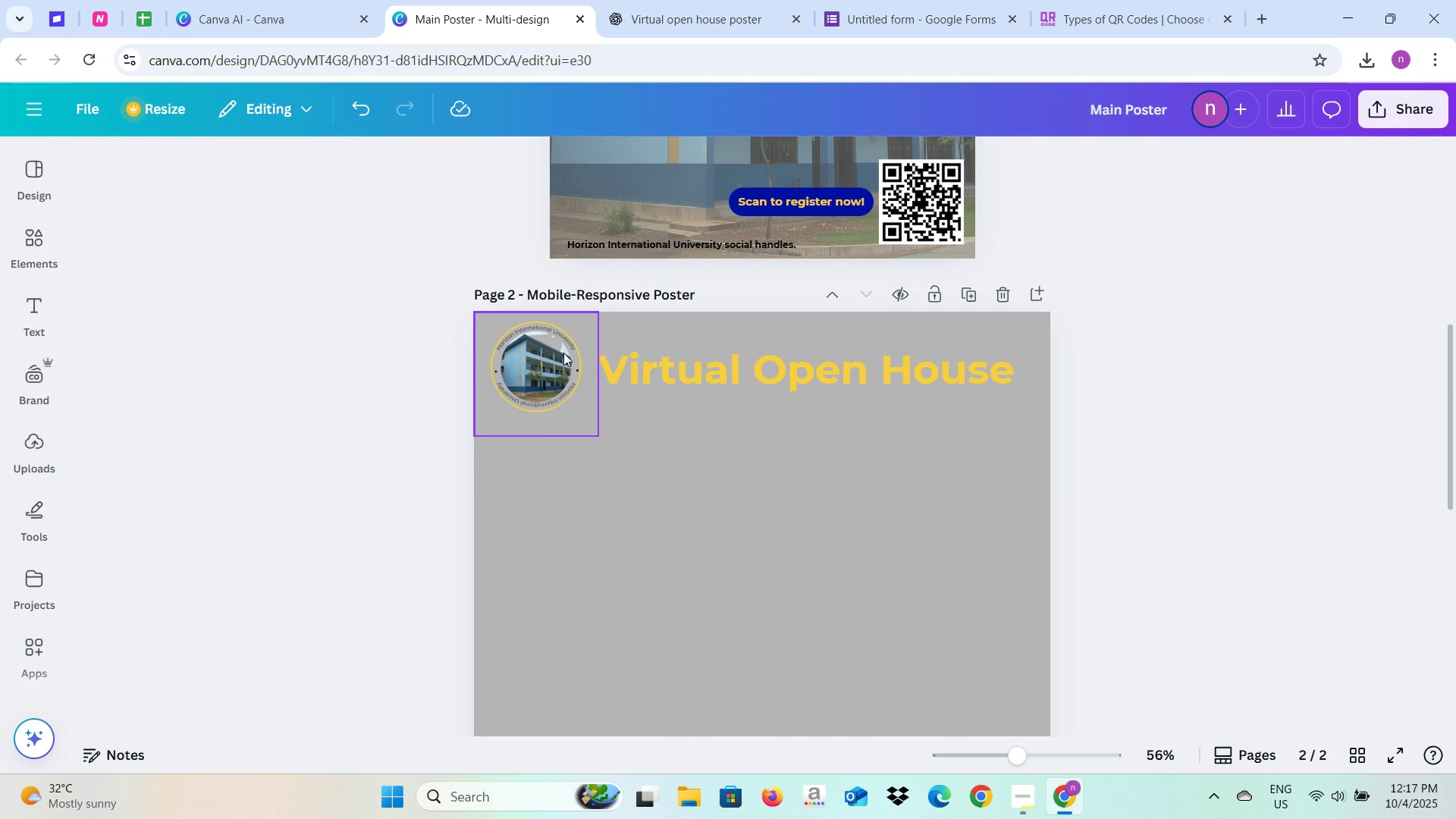 
left_click([563, 353])